 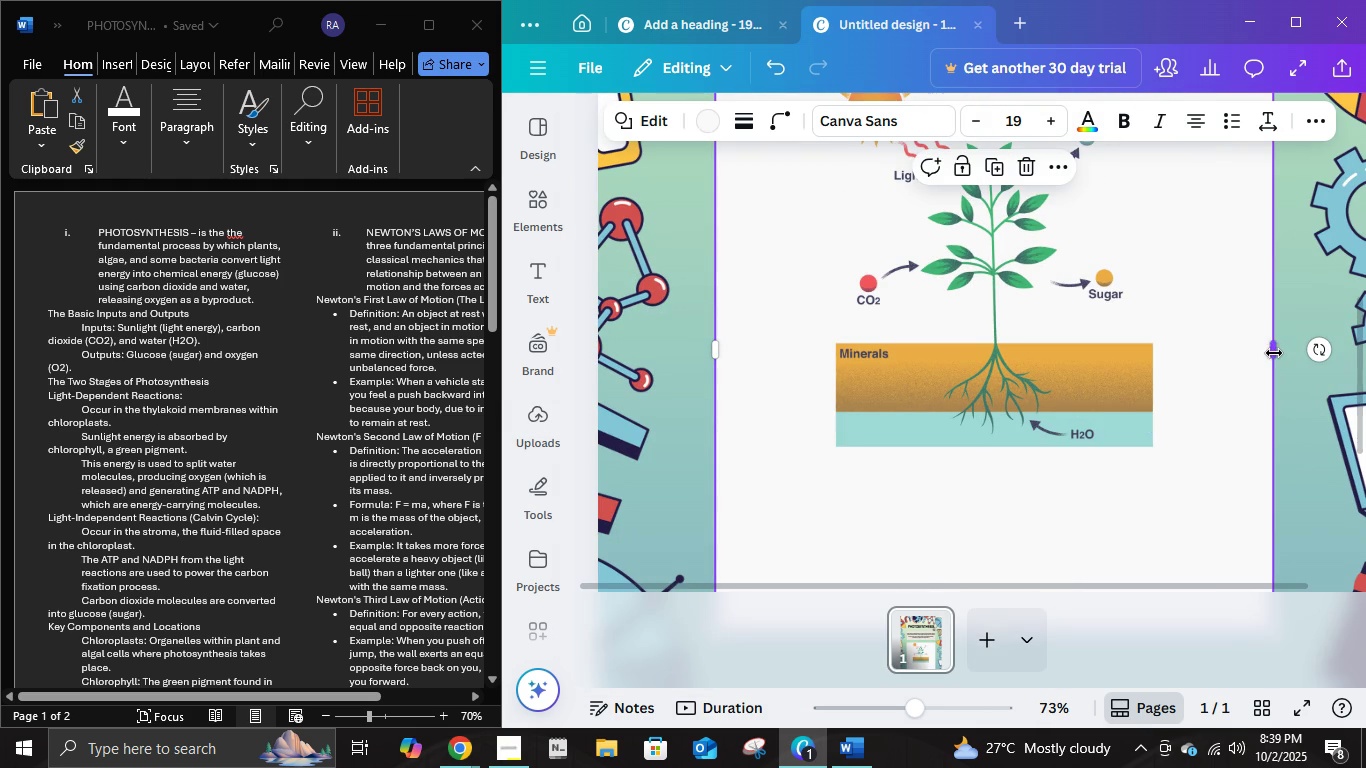 
scroll: coordinate [1121, 345], scroll_direction: down, amount: 2.0
 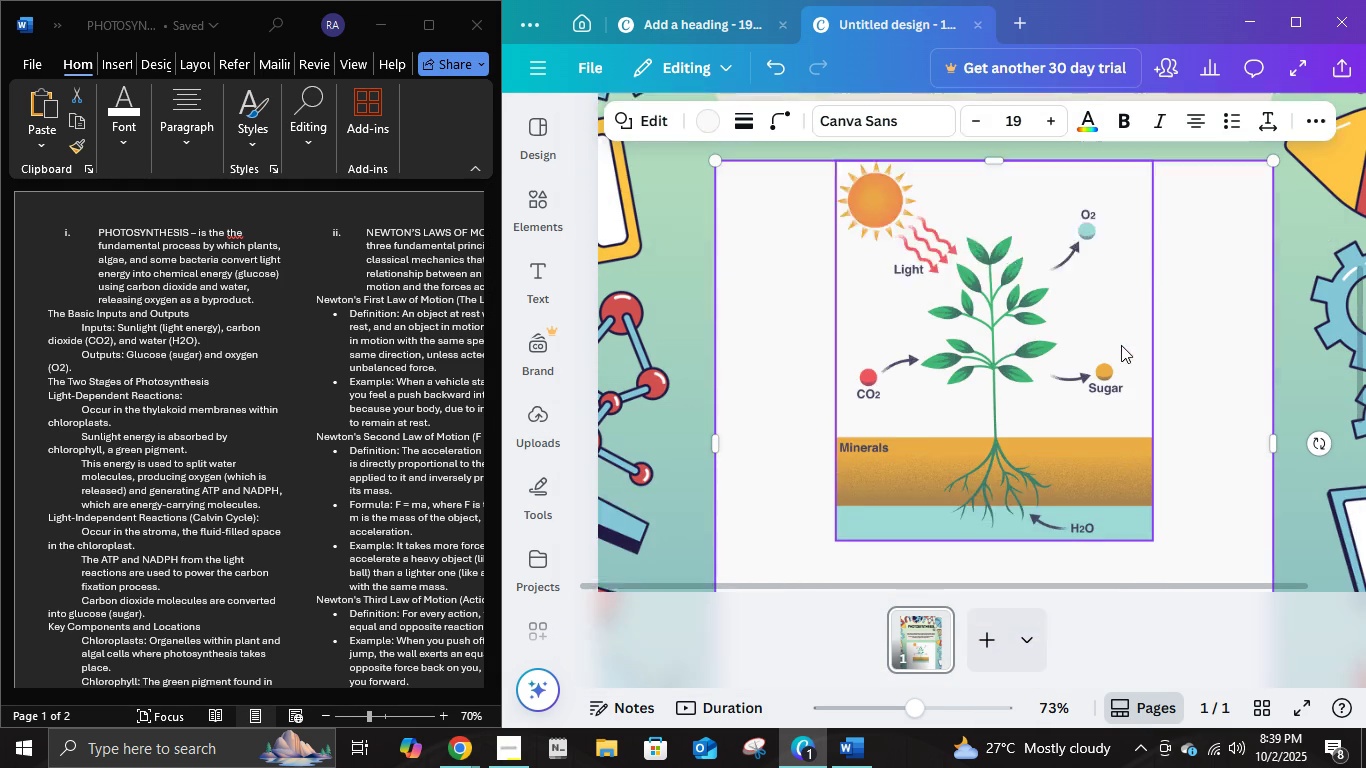 
scroll: coordinate [1121, 345], scroll_direction: up, amount: 1.0
 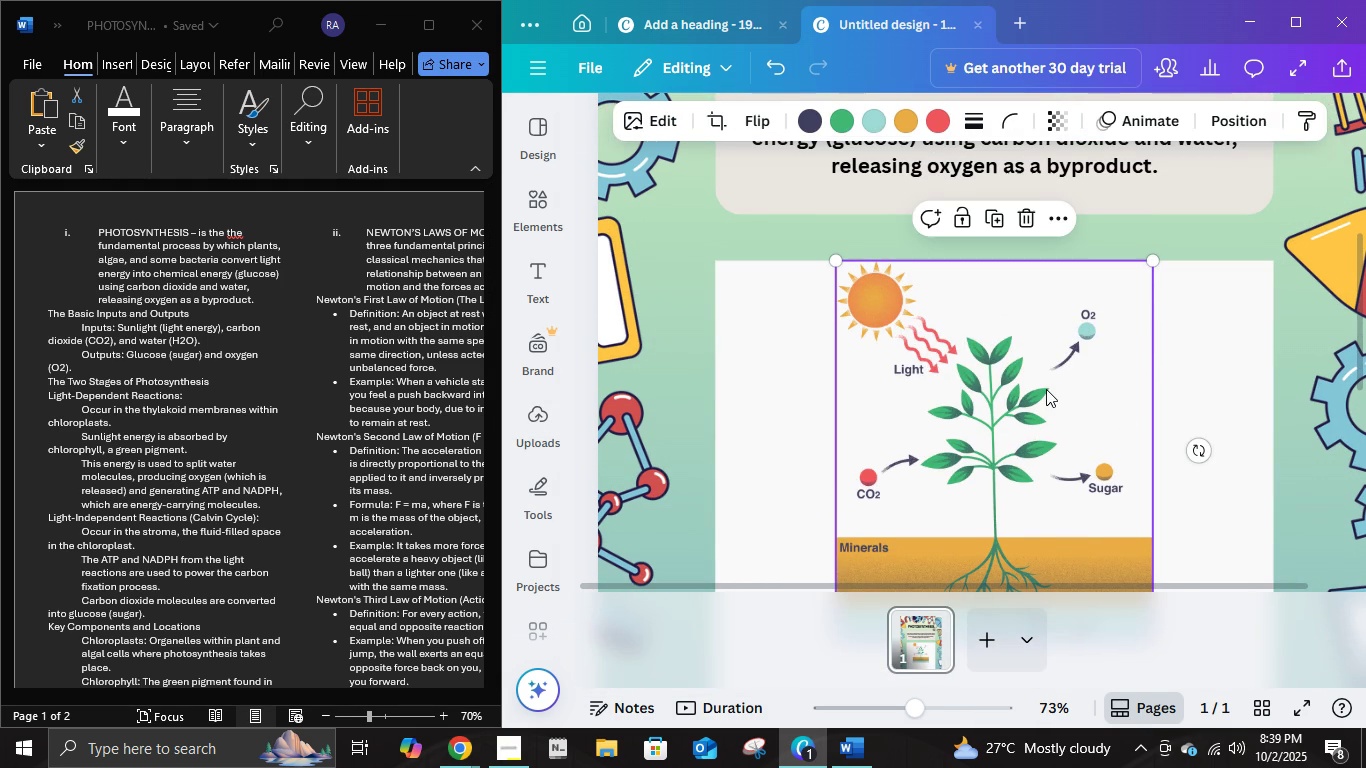 
left_click([1046, 389])
 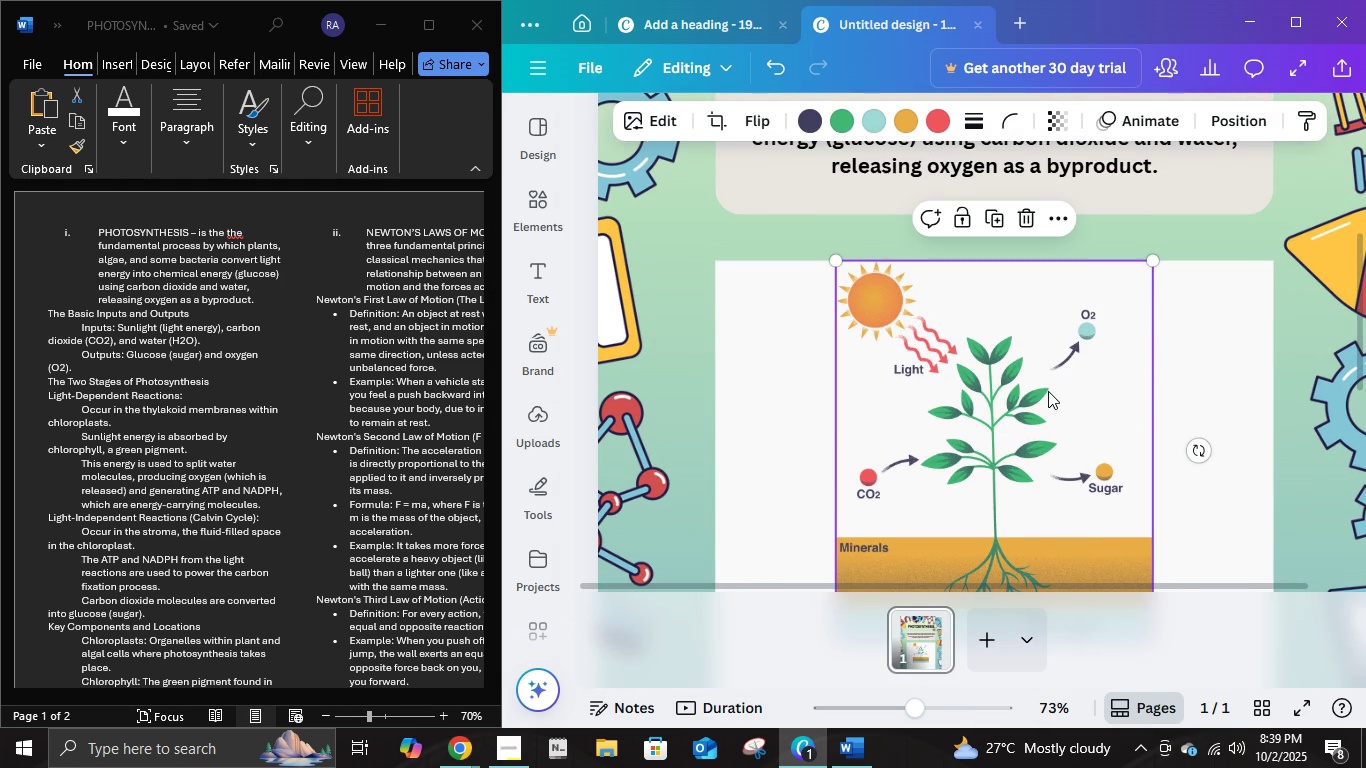 
key(Delete)
 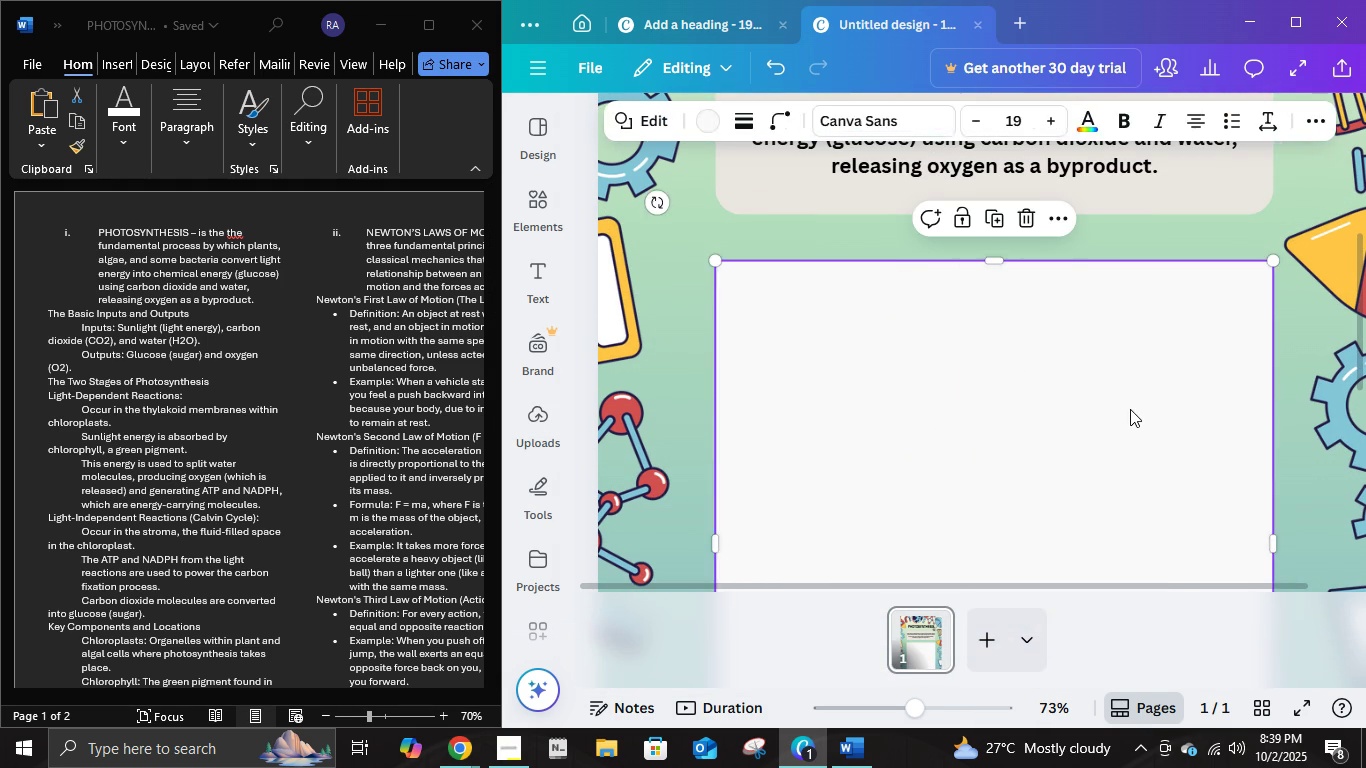 
left_click([1130, 409])
 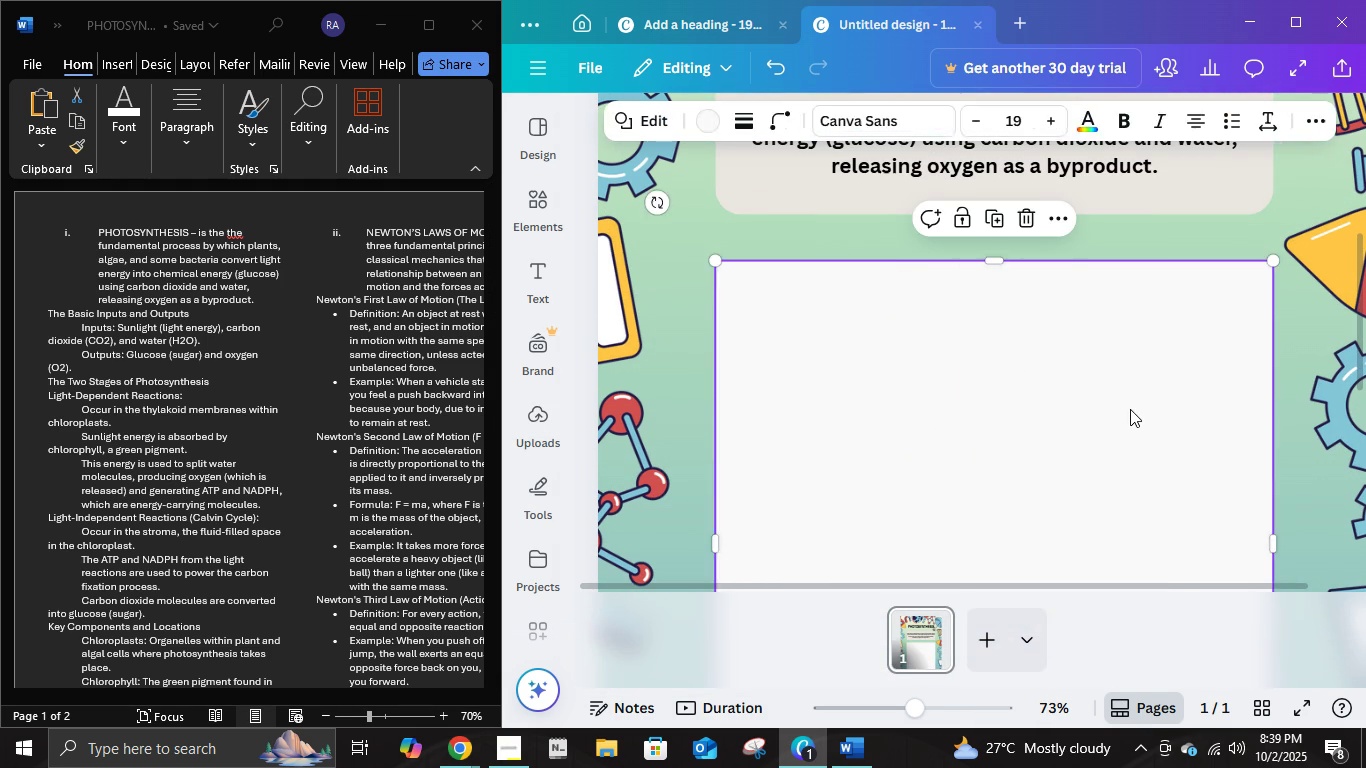 
key(Delete)
 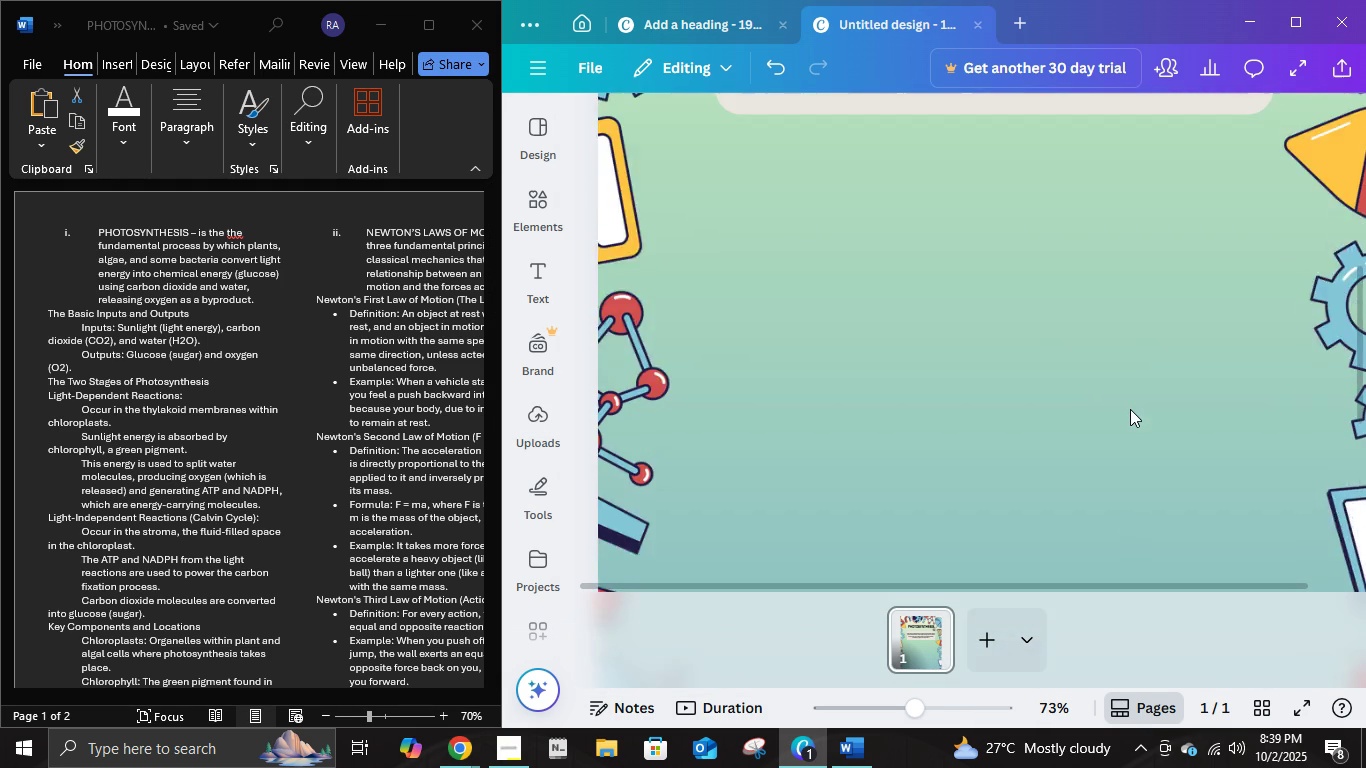 
scroll: coordinate [1130, 398], scroll_direction: none, amount: 0.0